 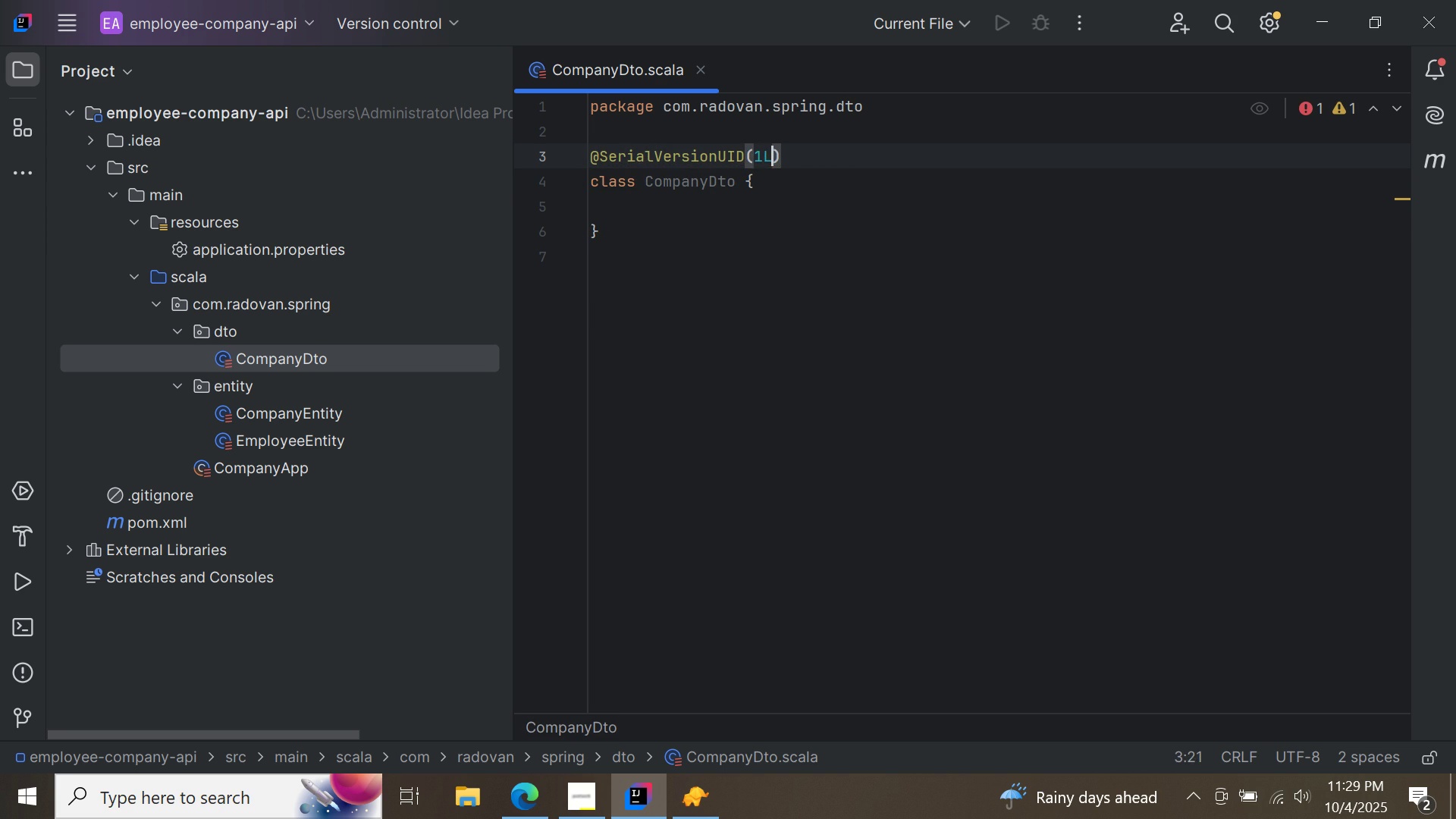 
key(ArrowDown)
 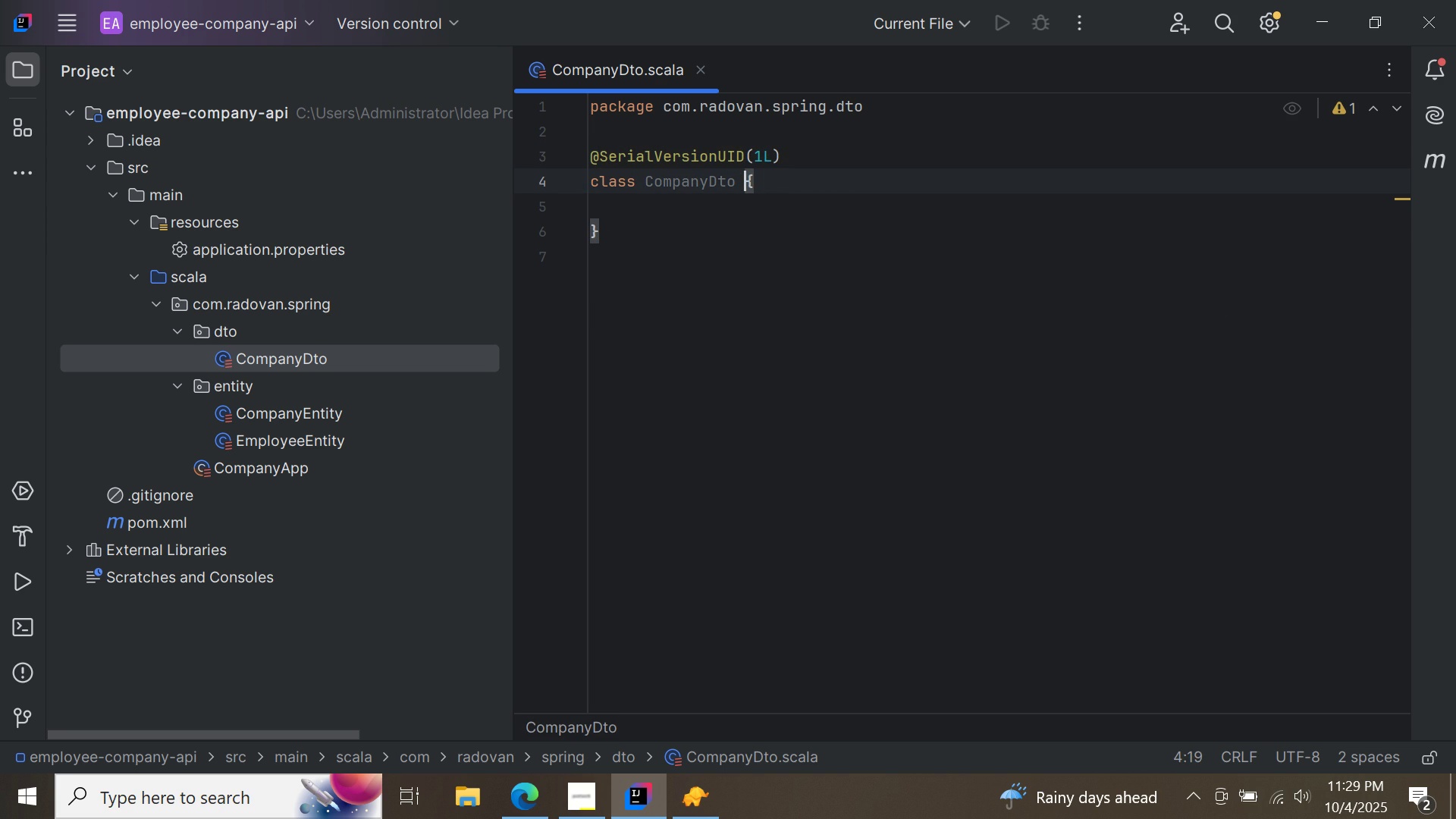 
key(ArrowLeft)
 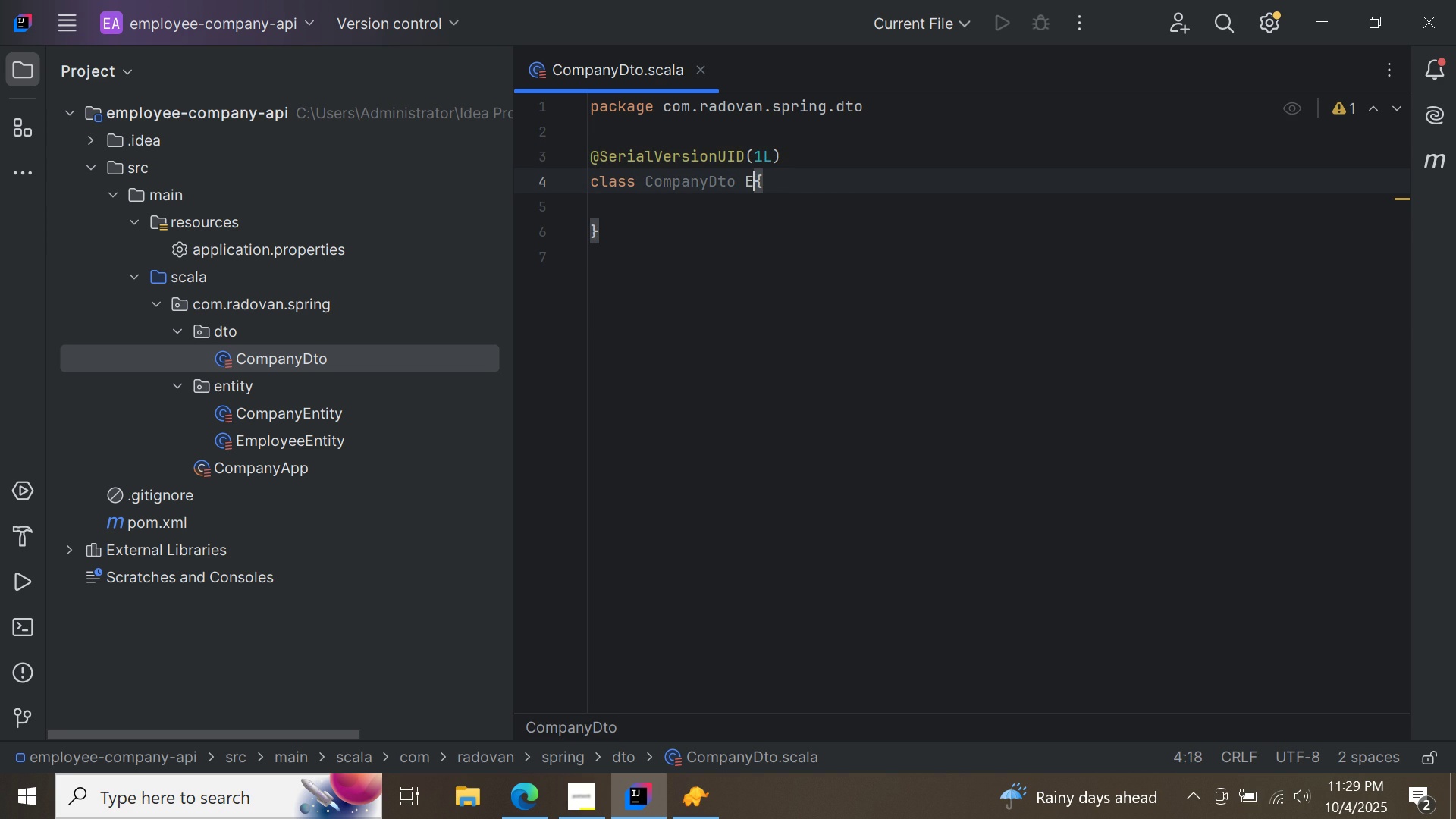 
type(E)
key(Backspace)
type(ext)
 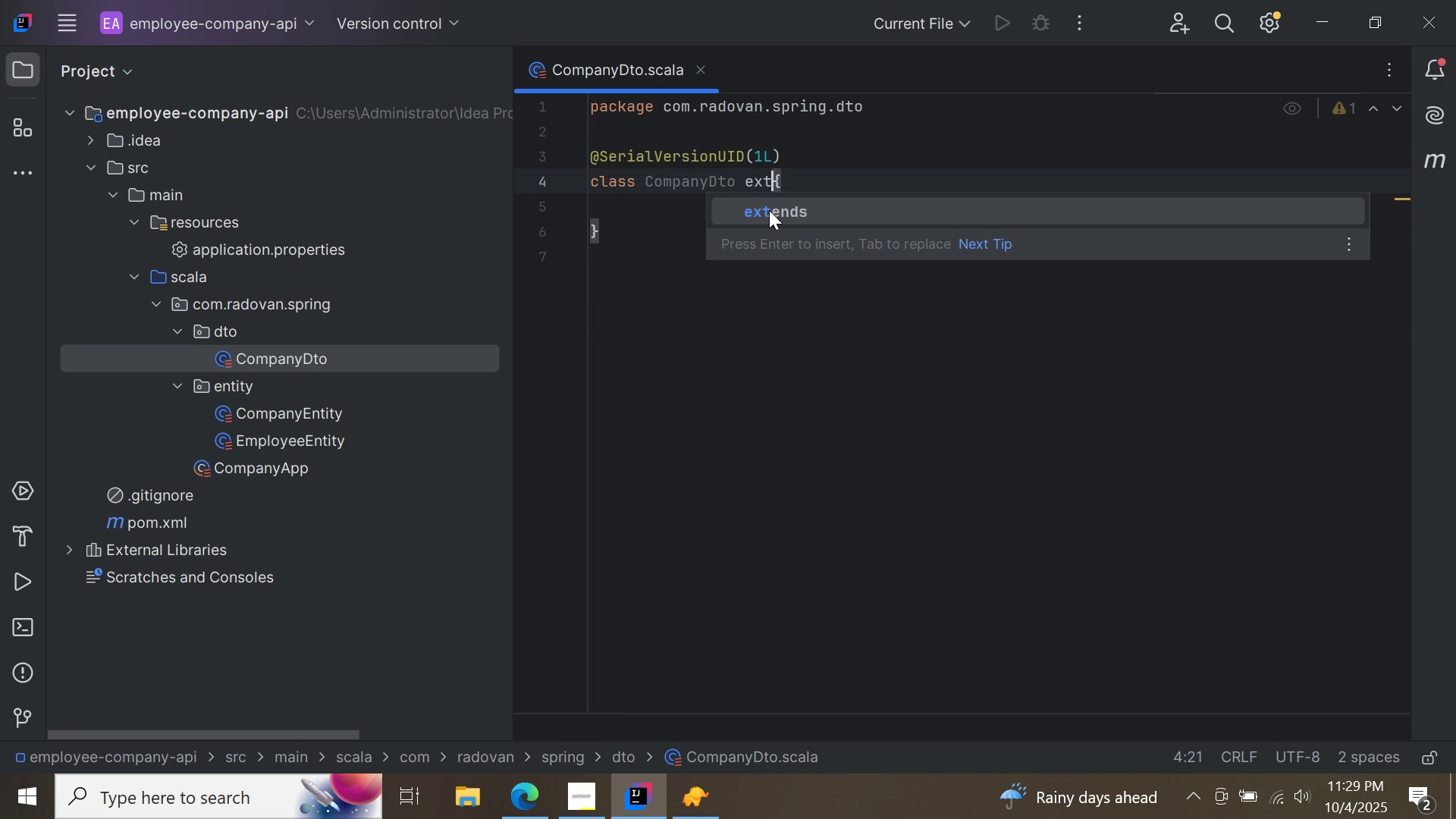 
double_click([769, 210])
 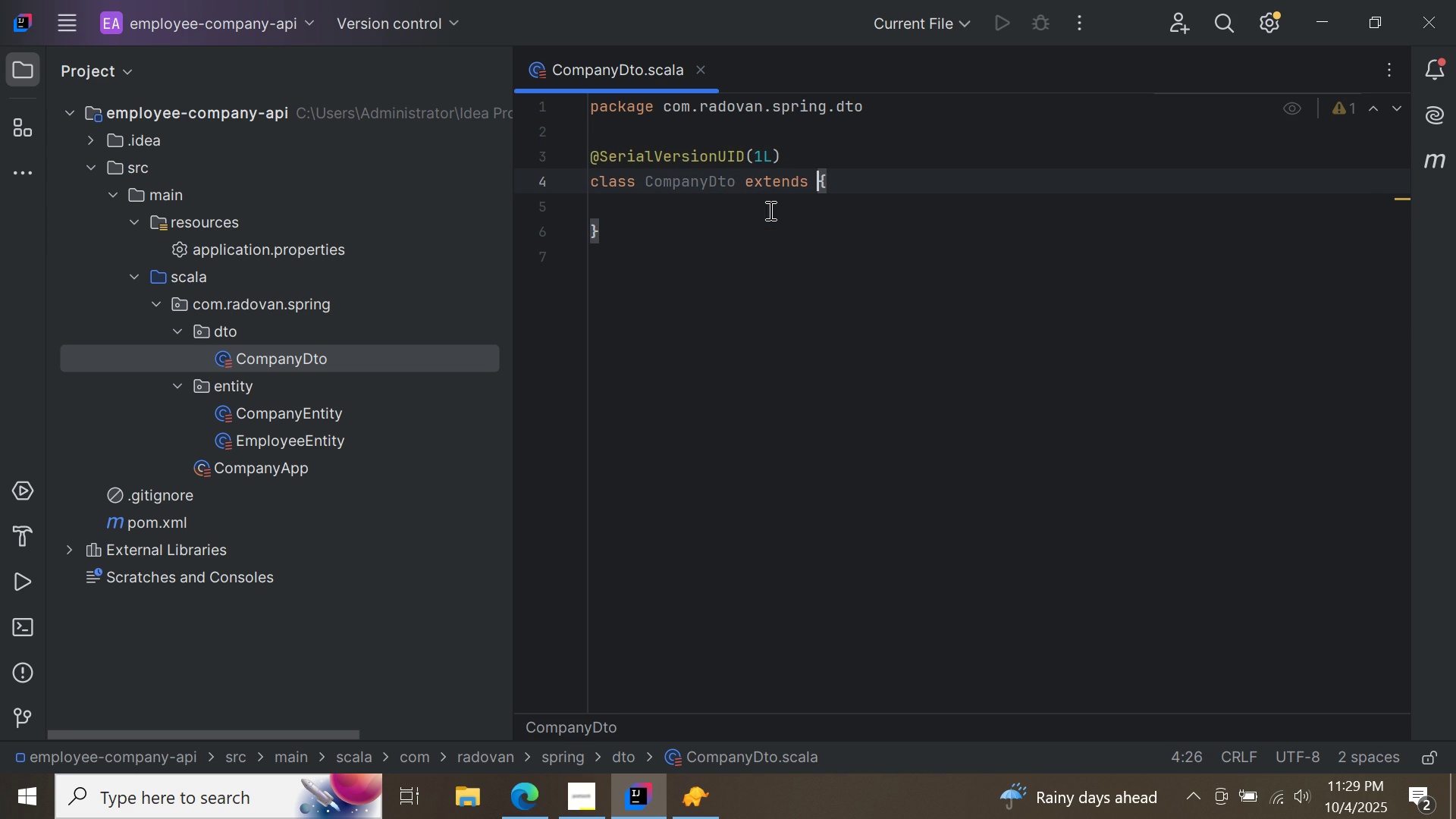 
type(Serial)
 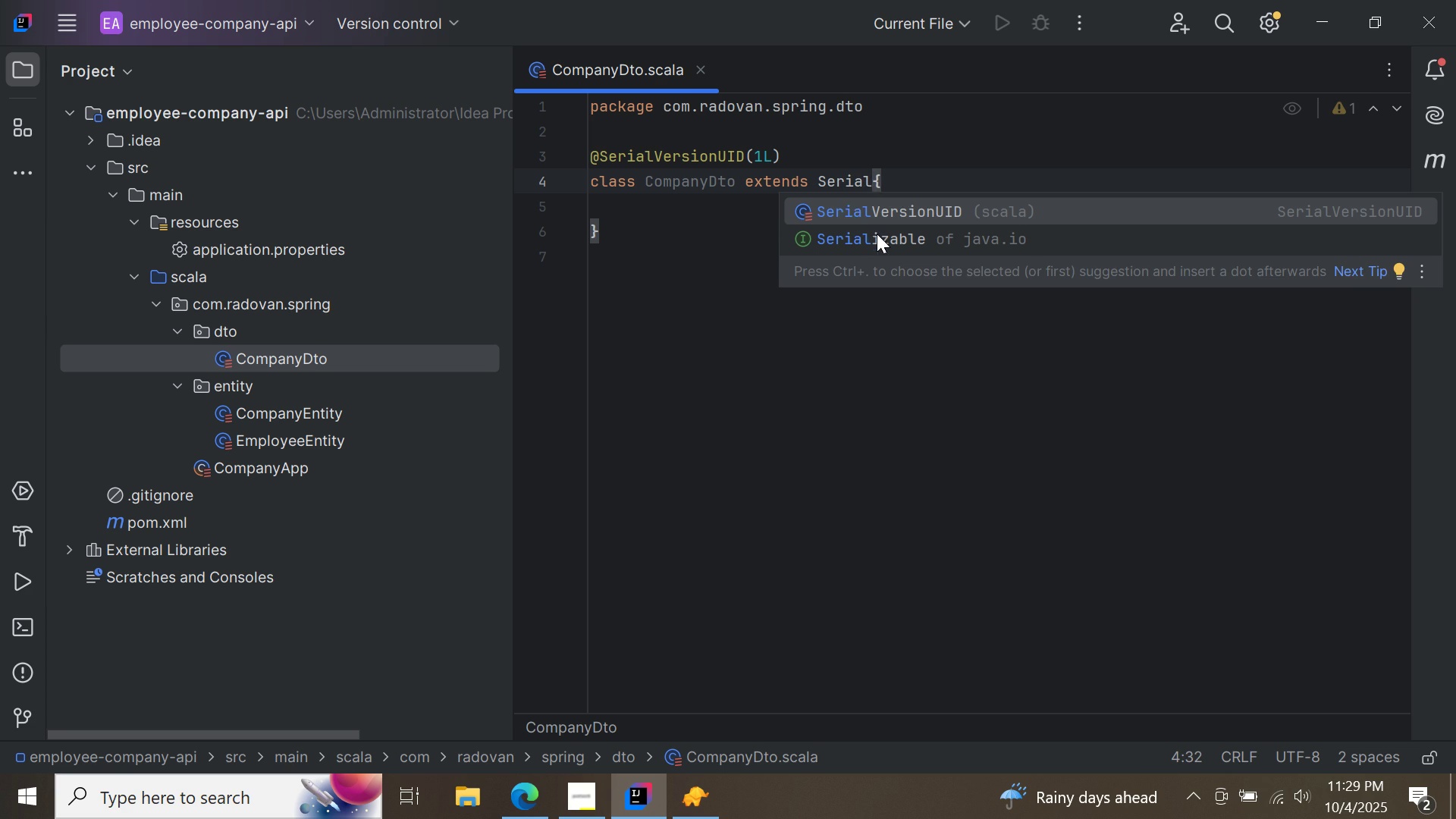 
double_click([877, 234])
 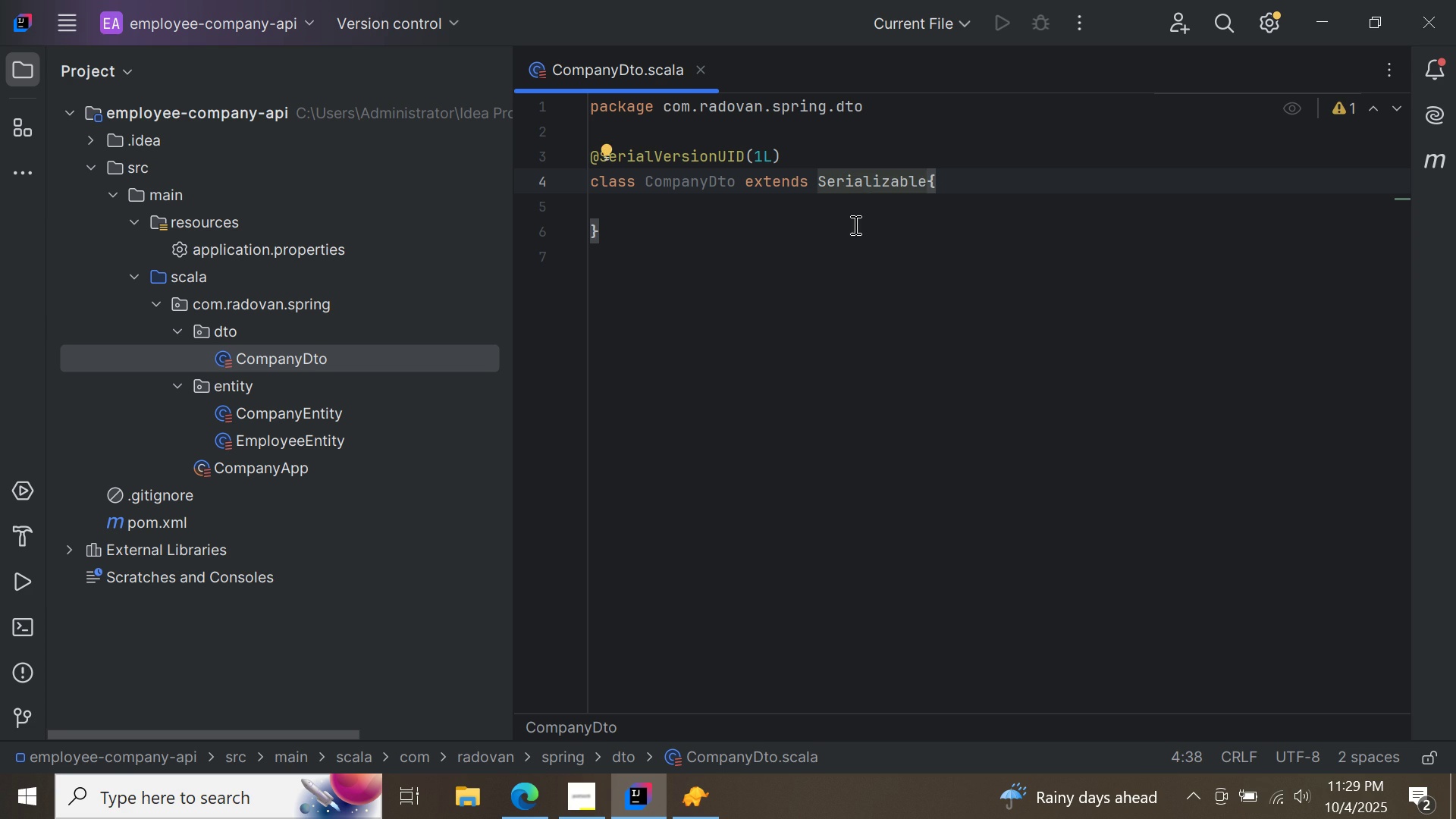 
key(Space)
 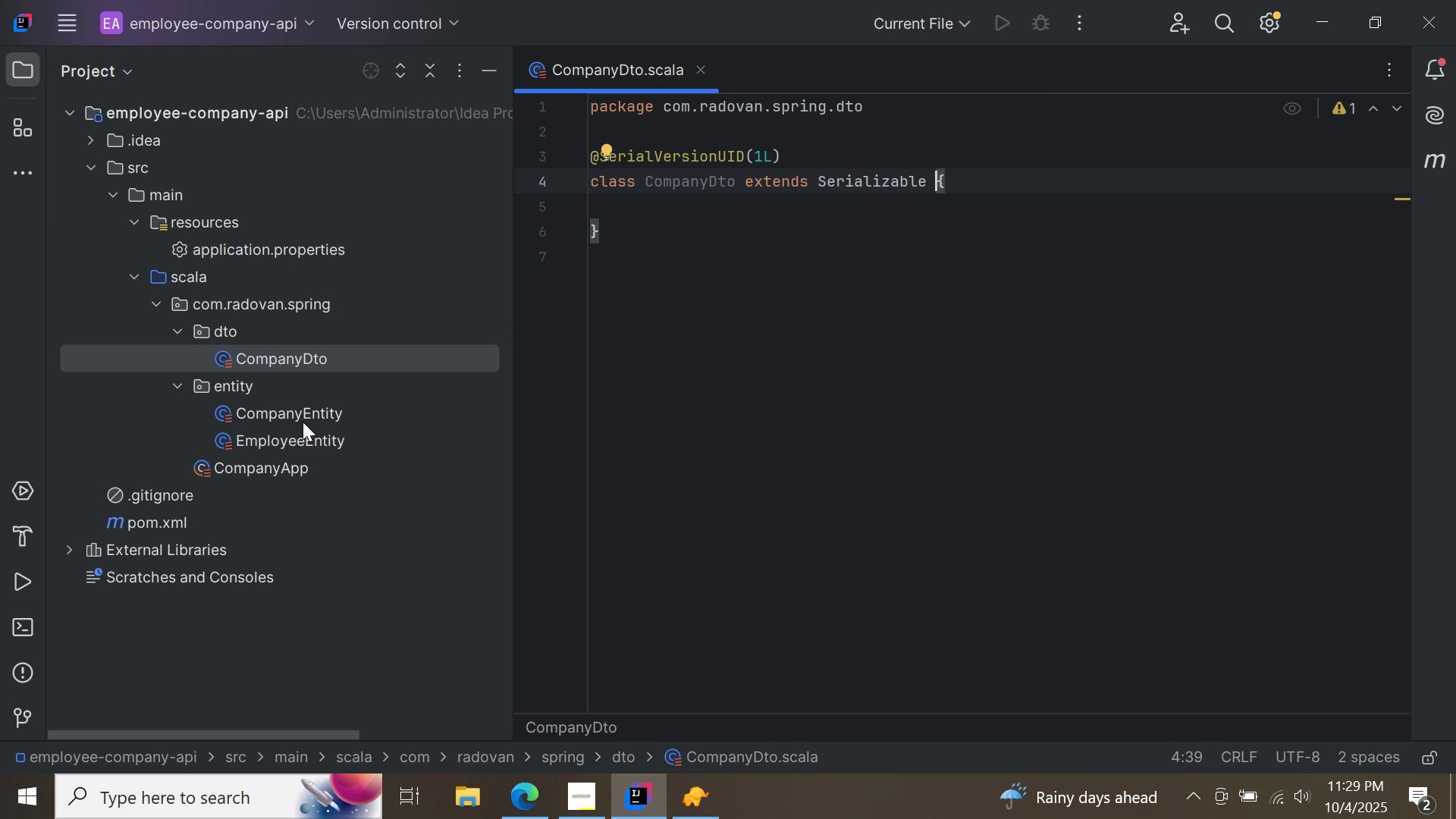 
double_click([303, 422])